 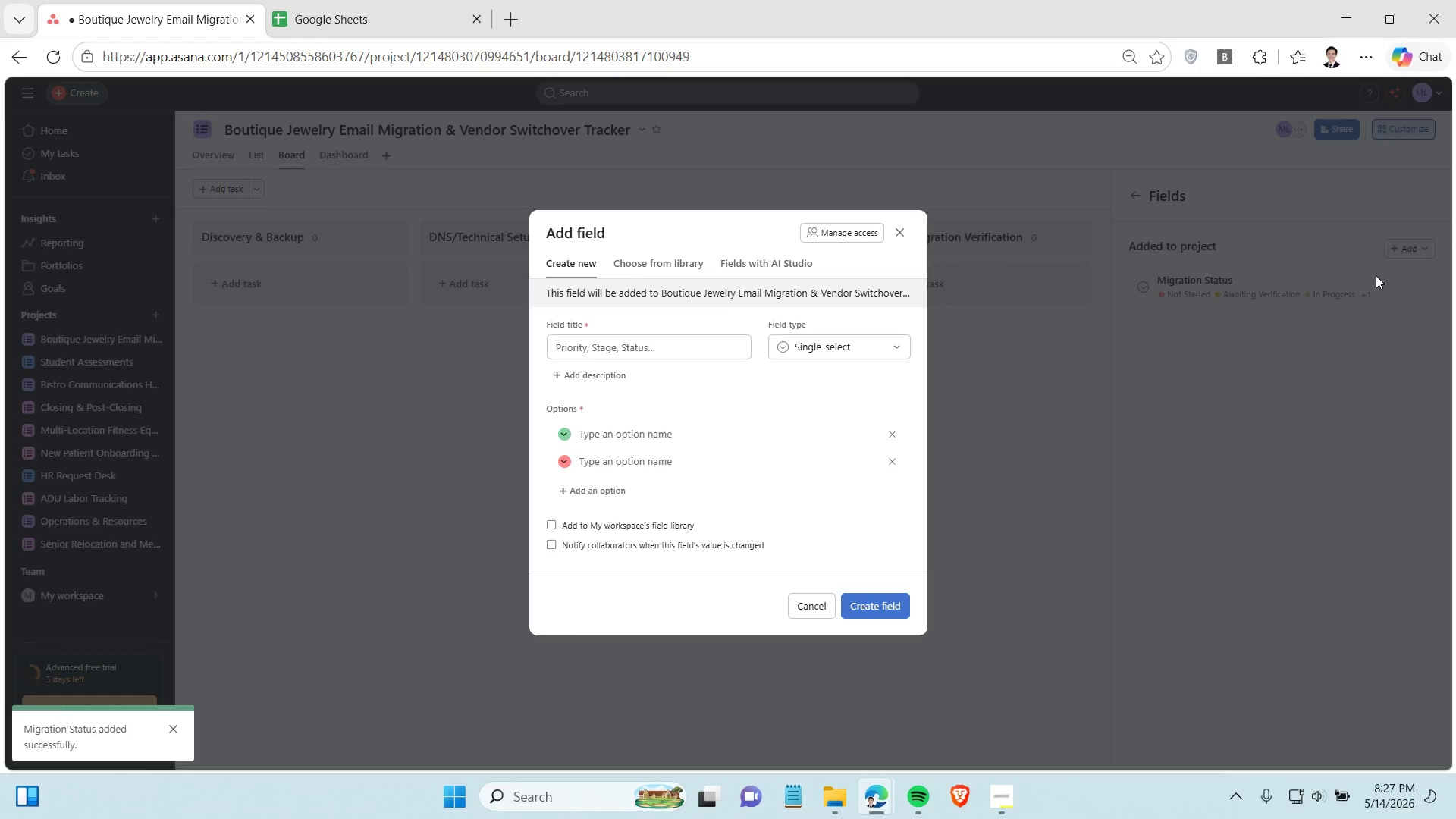 
key(CapsLock)
 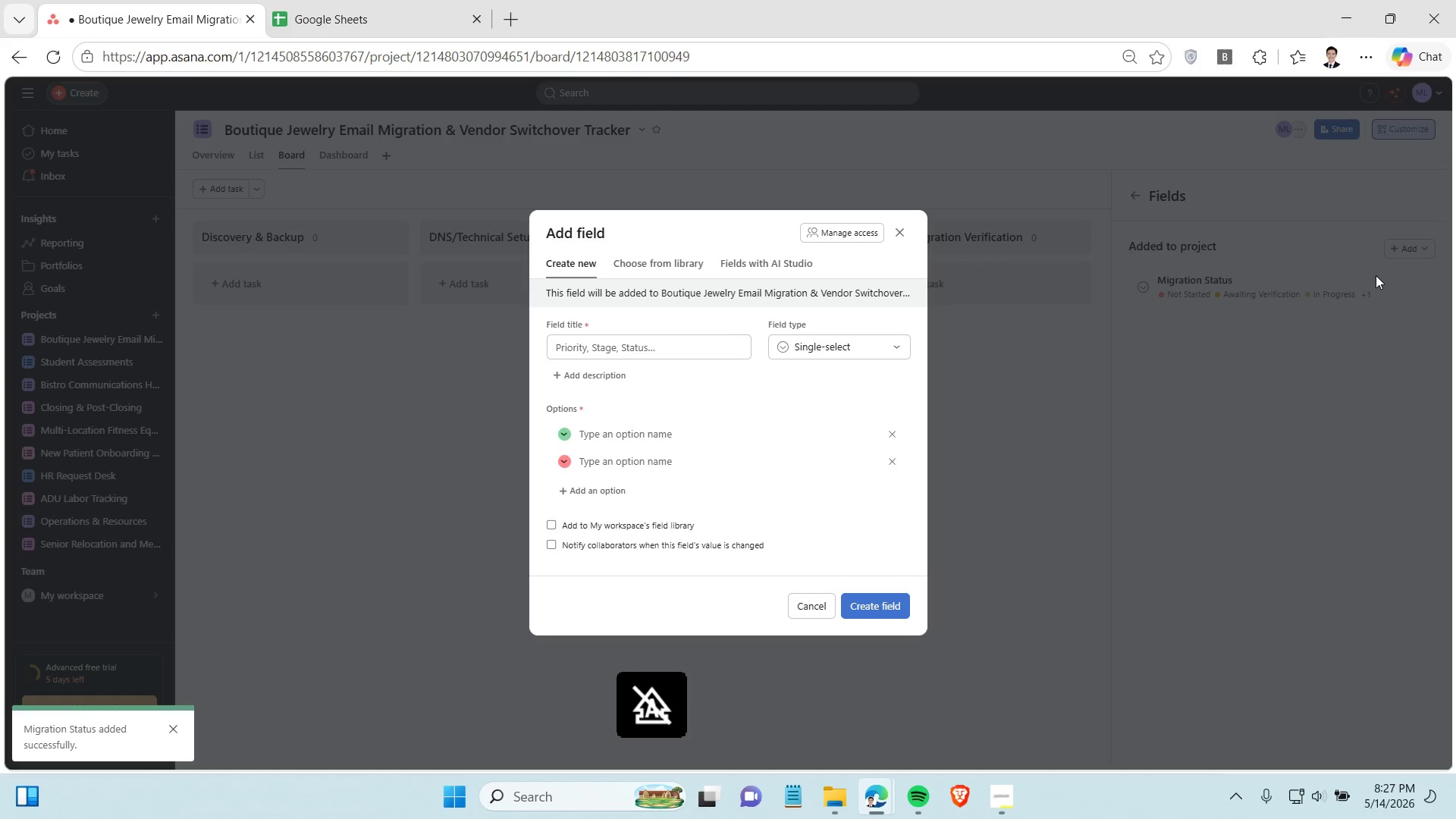 
key(A)
 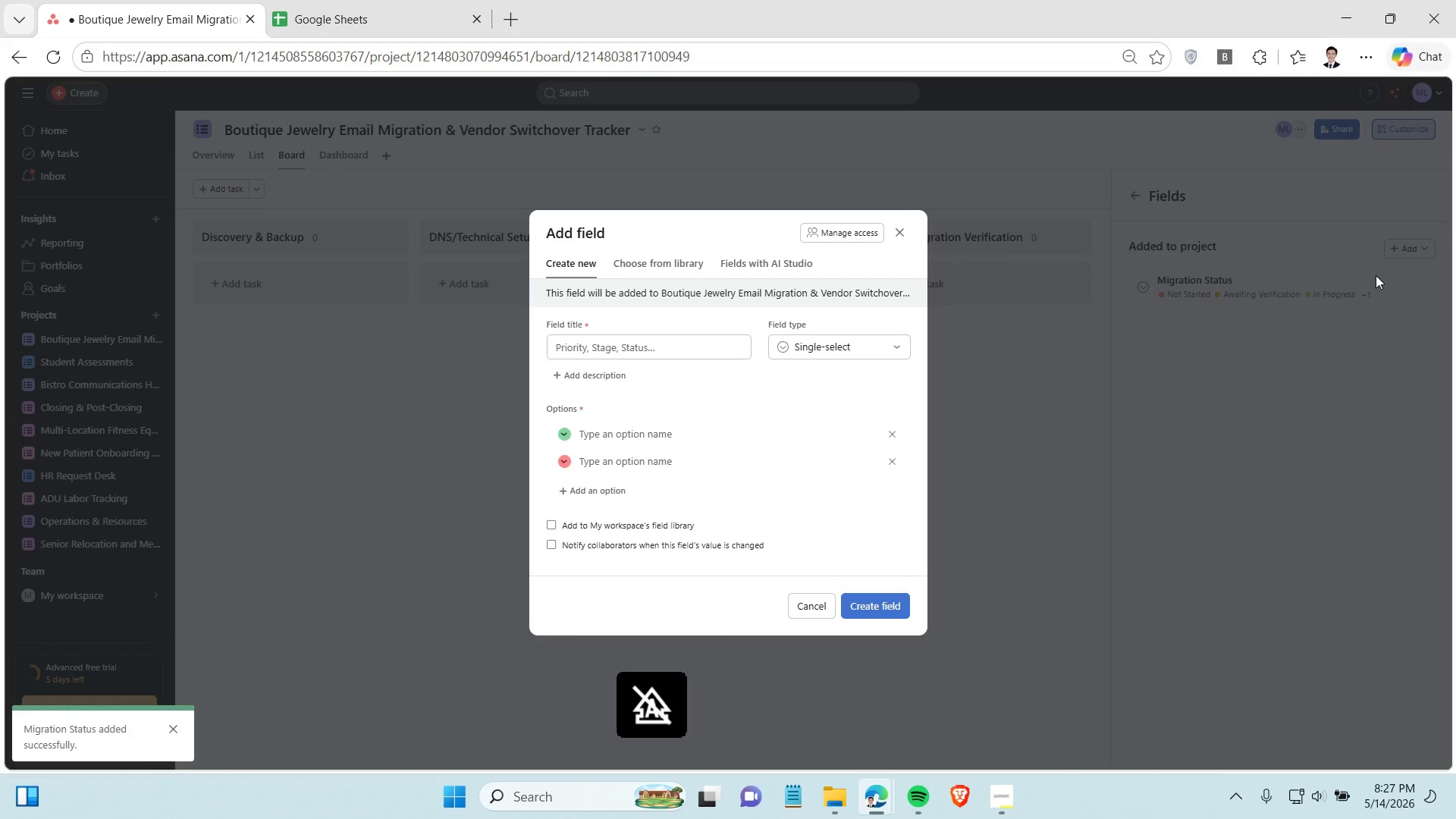 
key(CapsLock)
 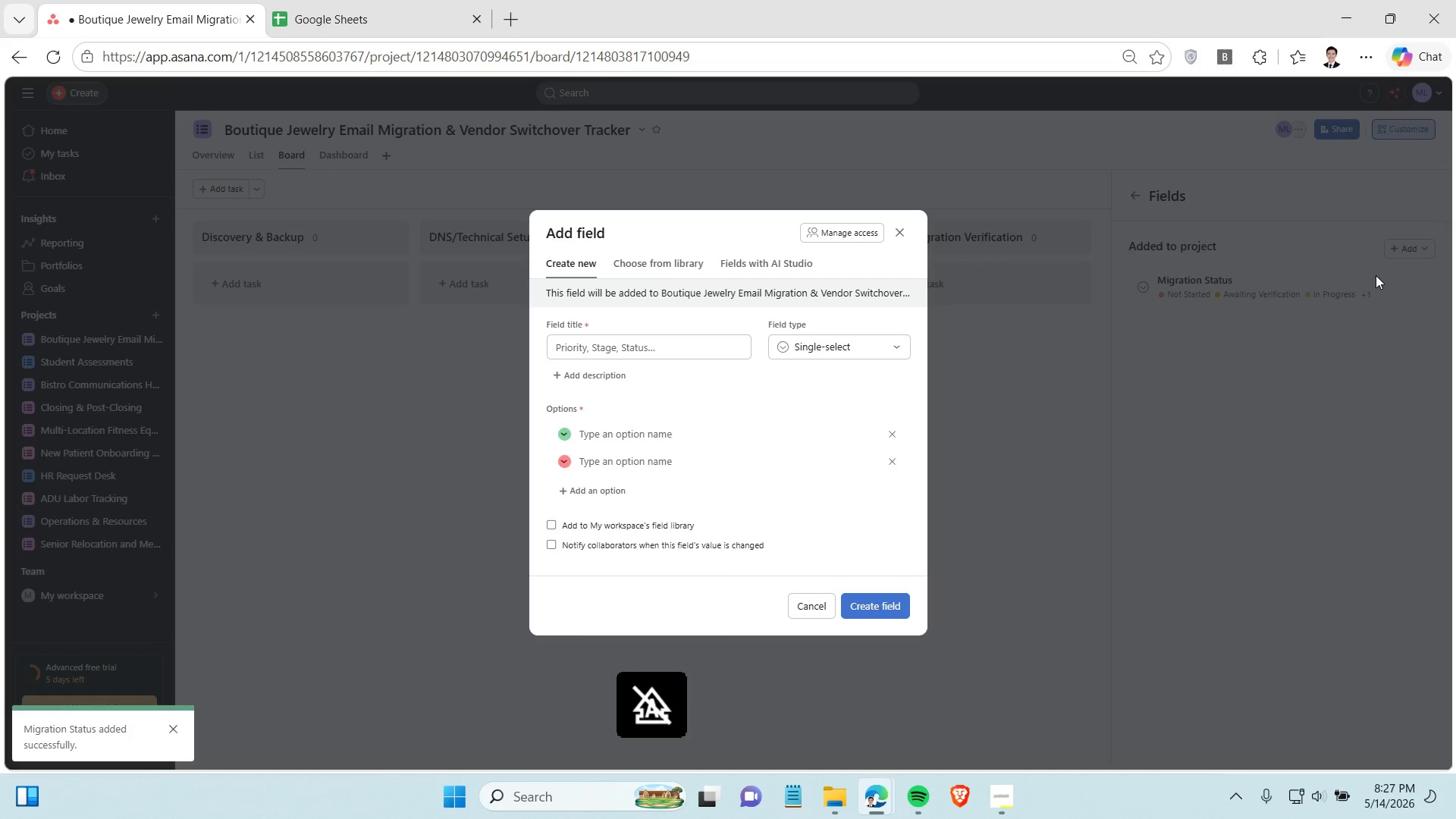 
key(C)
 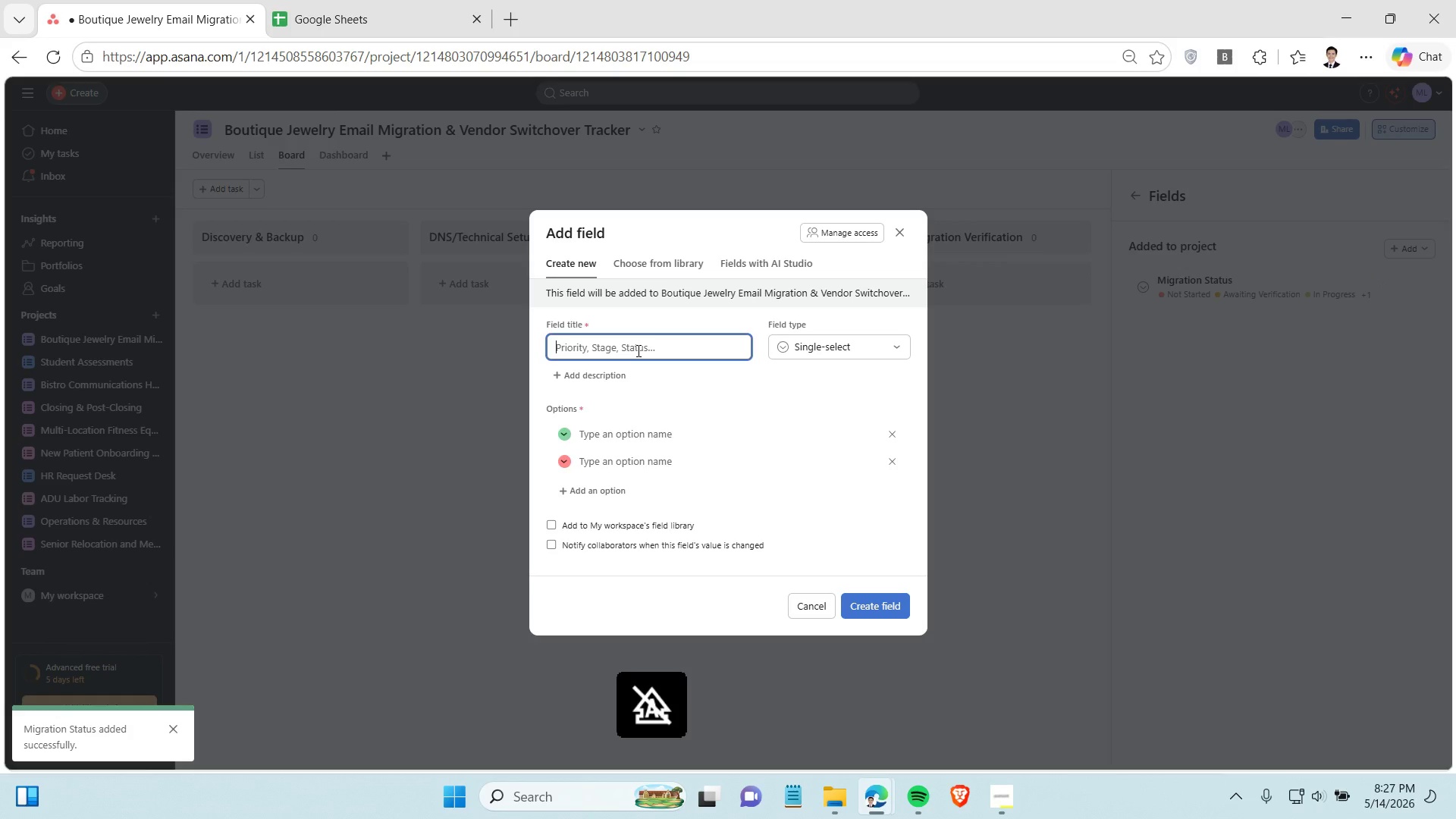 
type(aC)
key(Backspace)
key(Backspace)
type(Account Sensitivity)
 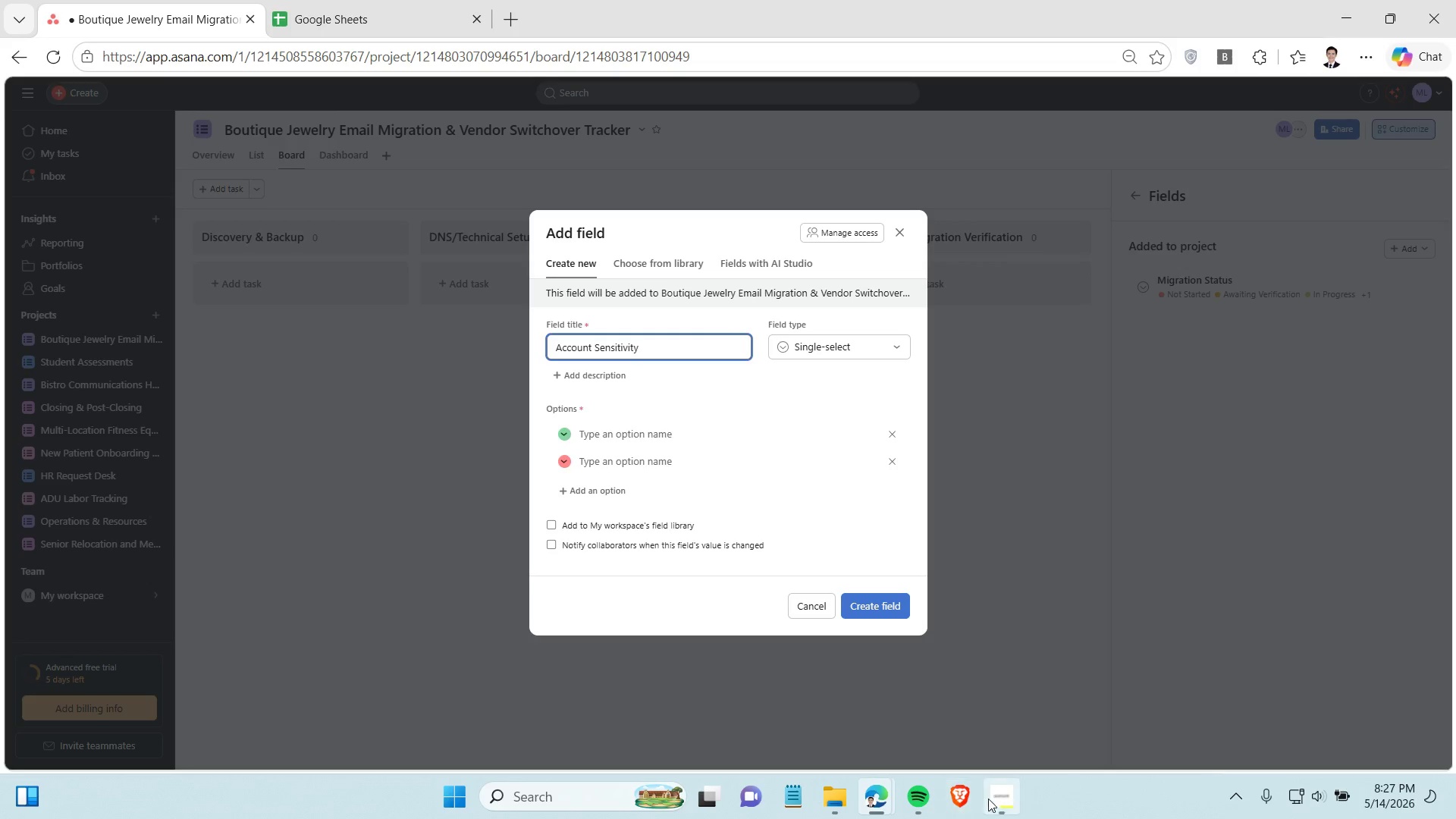 
double_click([992, 796])
 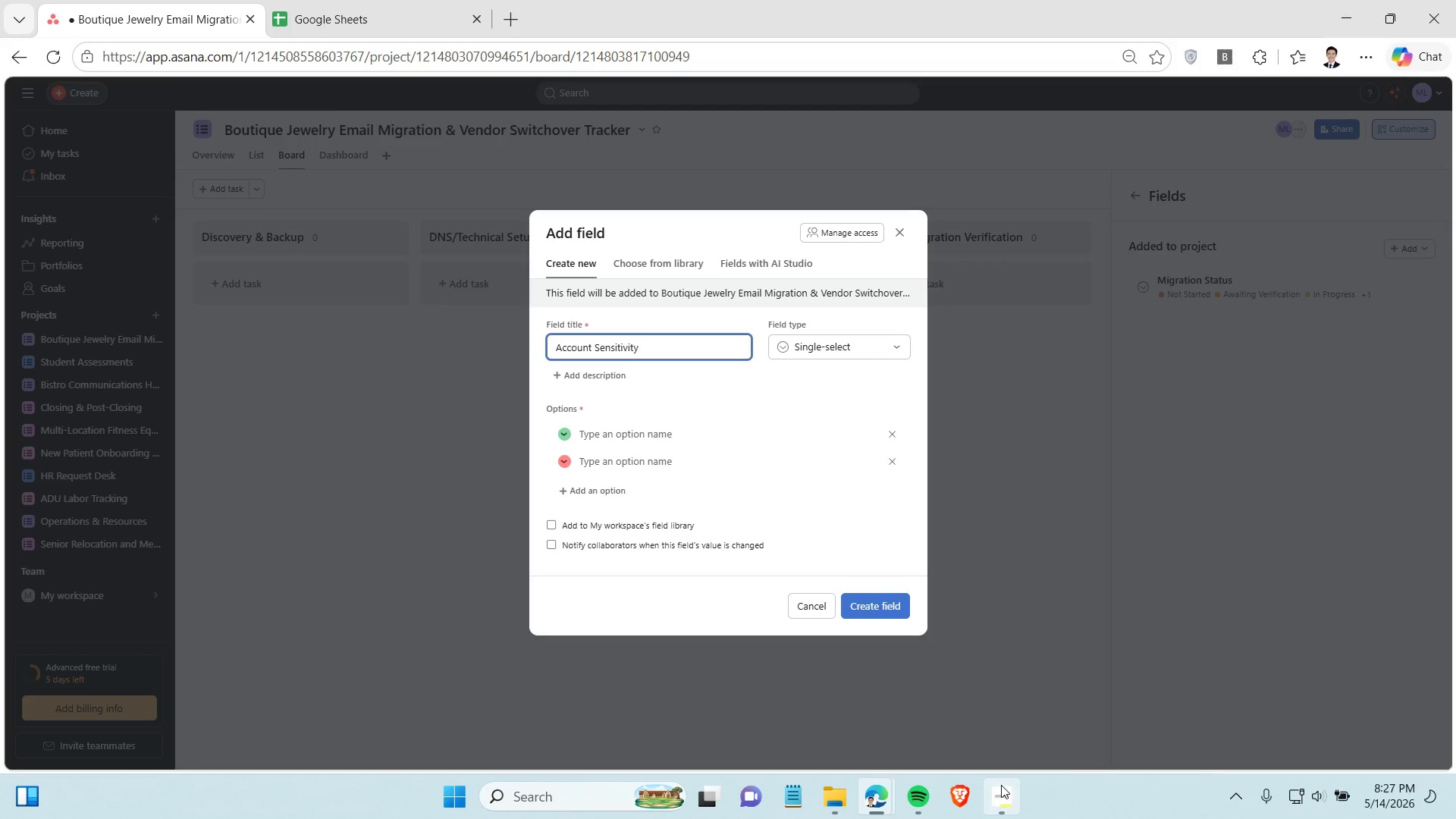 
left_click([1001, 785])